 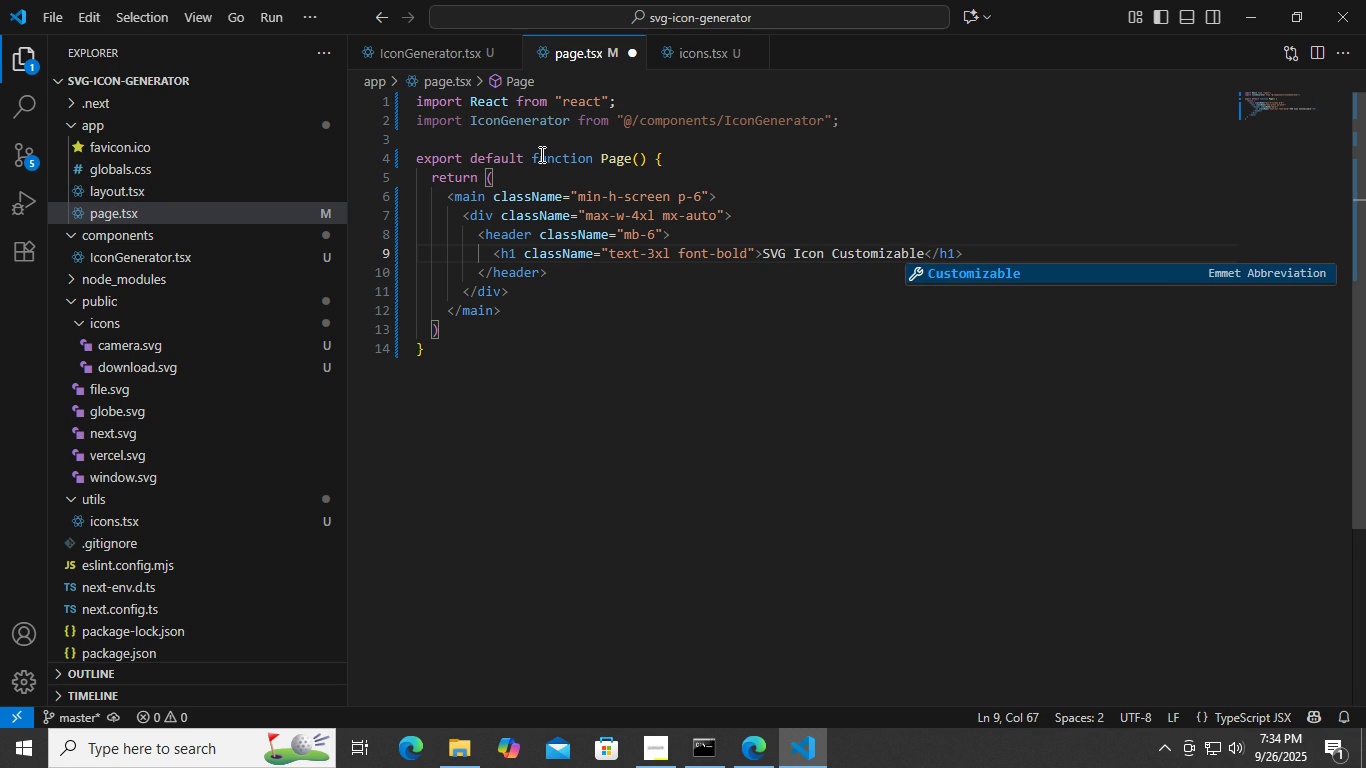 
key(Control+ControlLeft)
 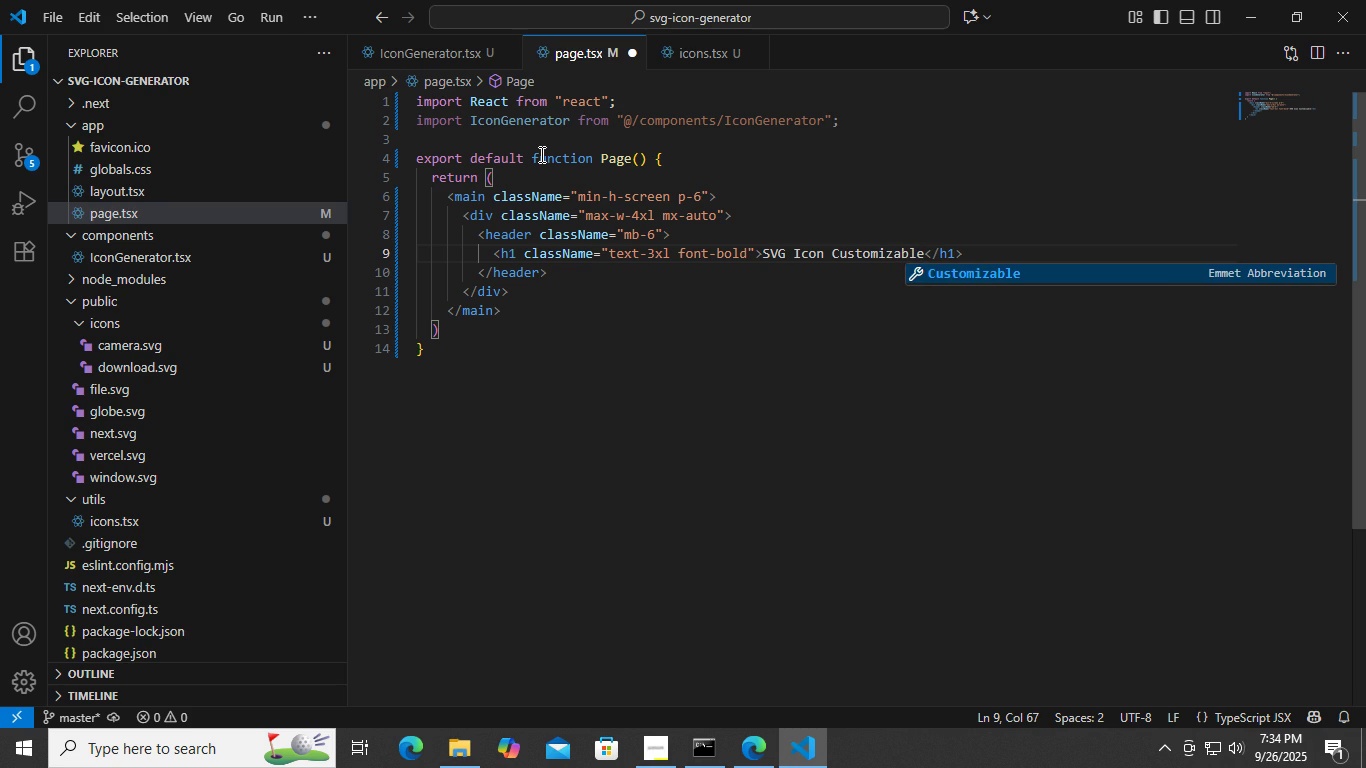 
key(Control+S)
 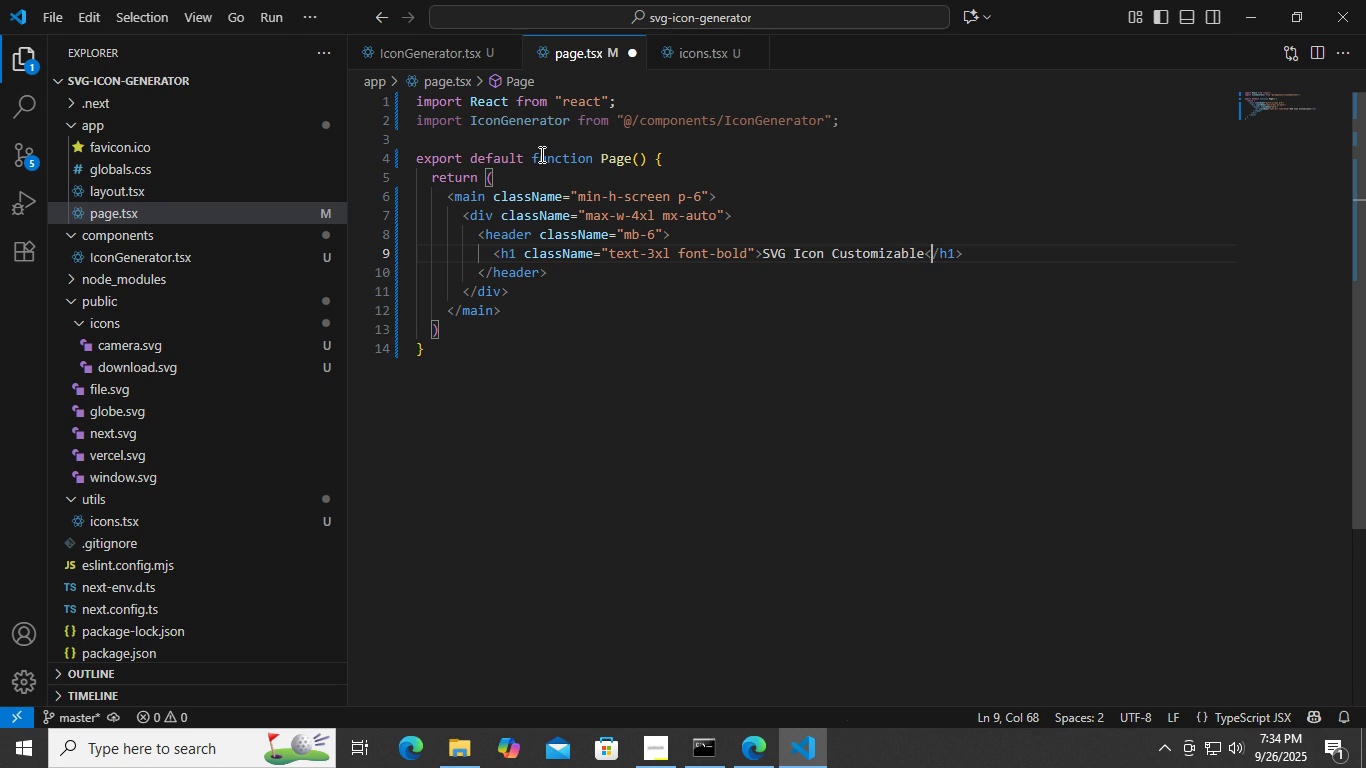 
key(ArrowRight)
 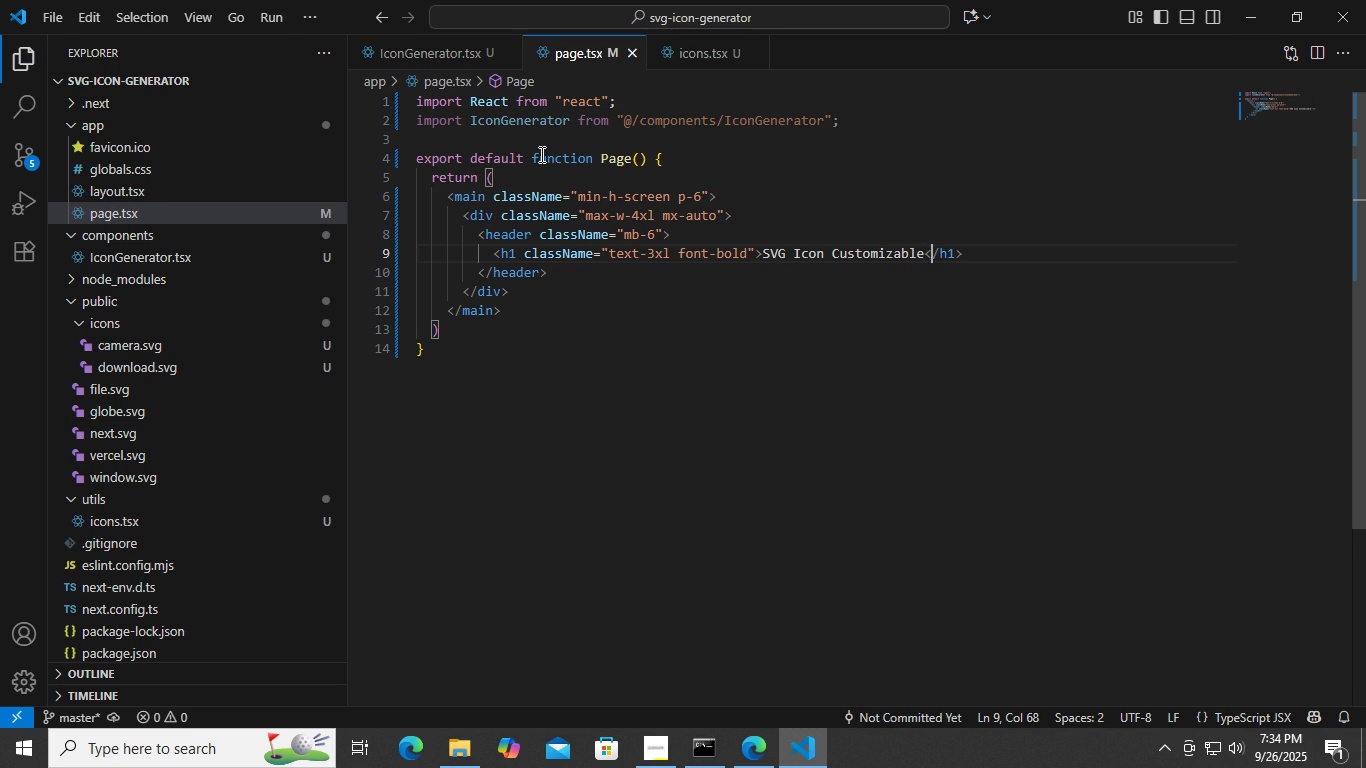 
key(ArrowRight)
 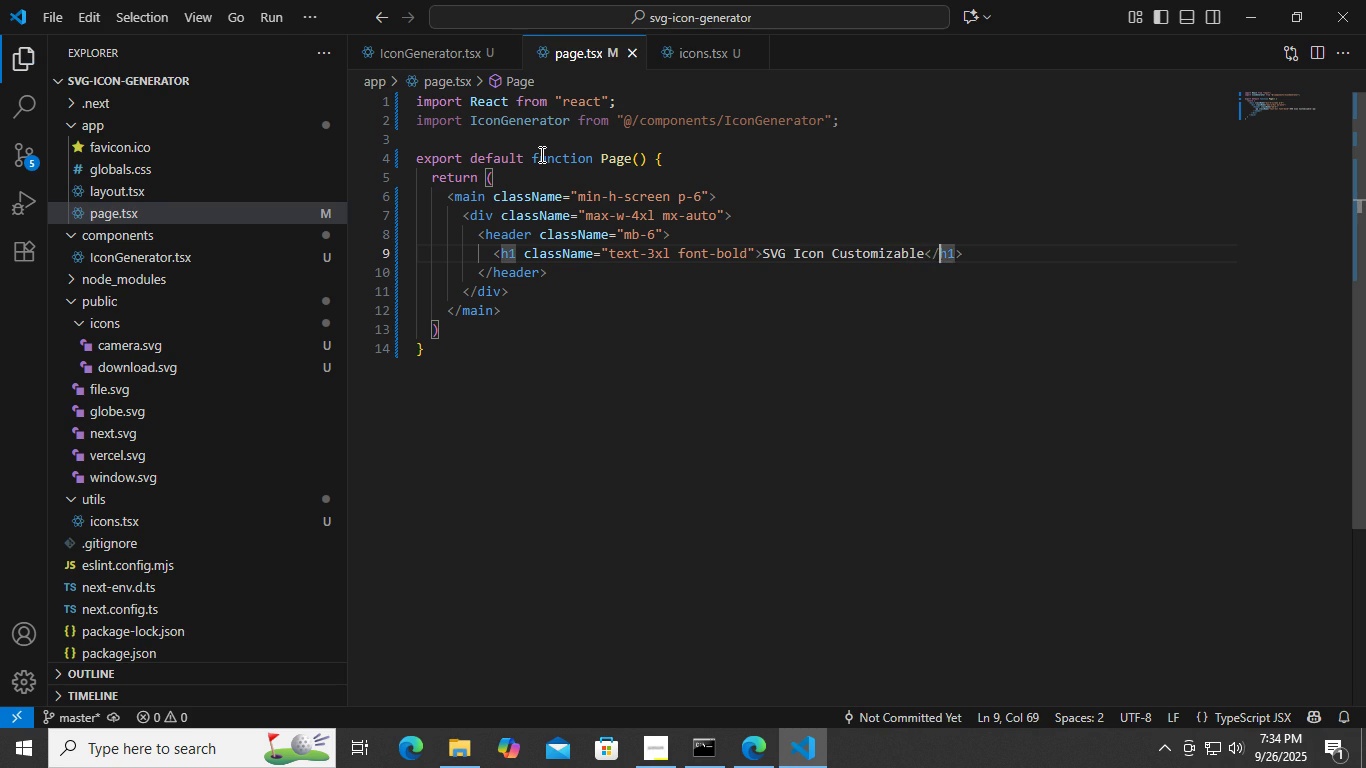 
key(ArrowRight)
 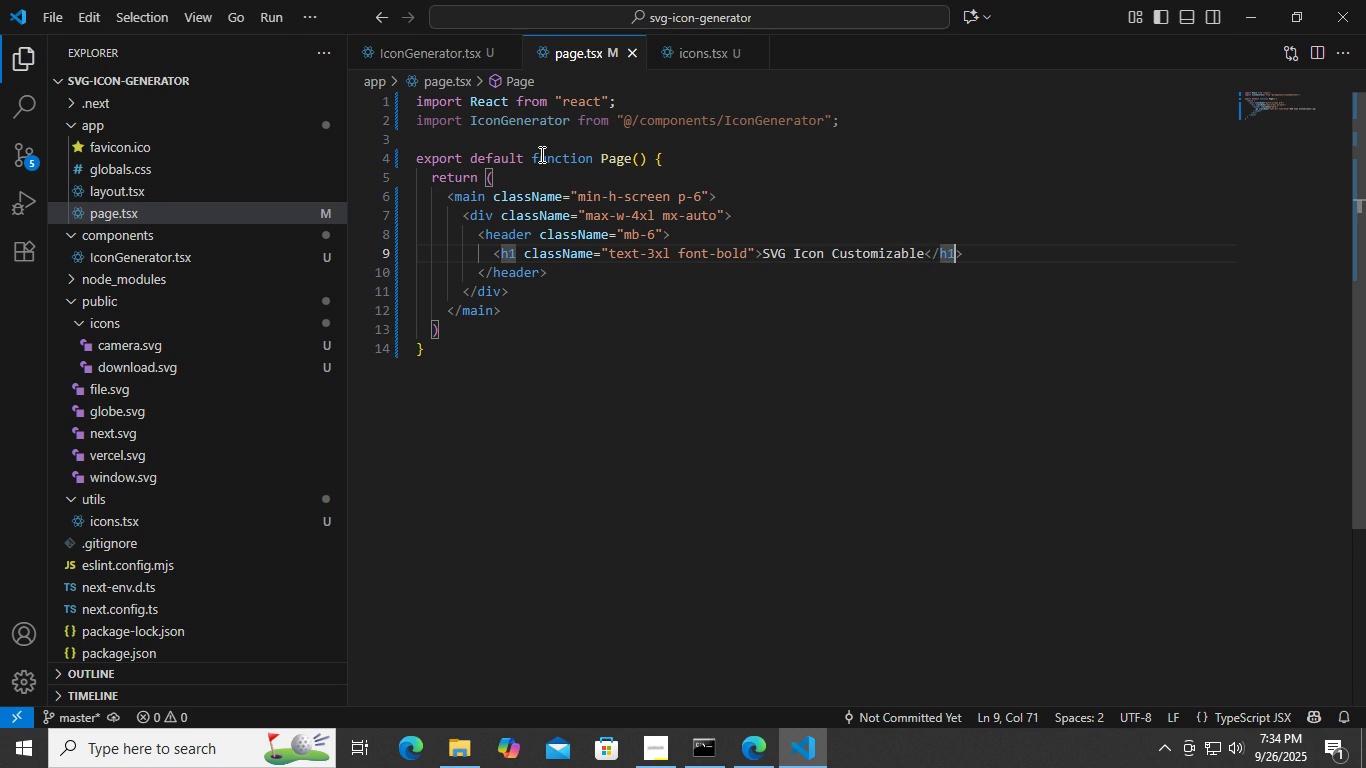 
key(ArrowRight)
 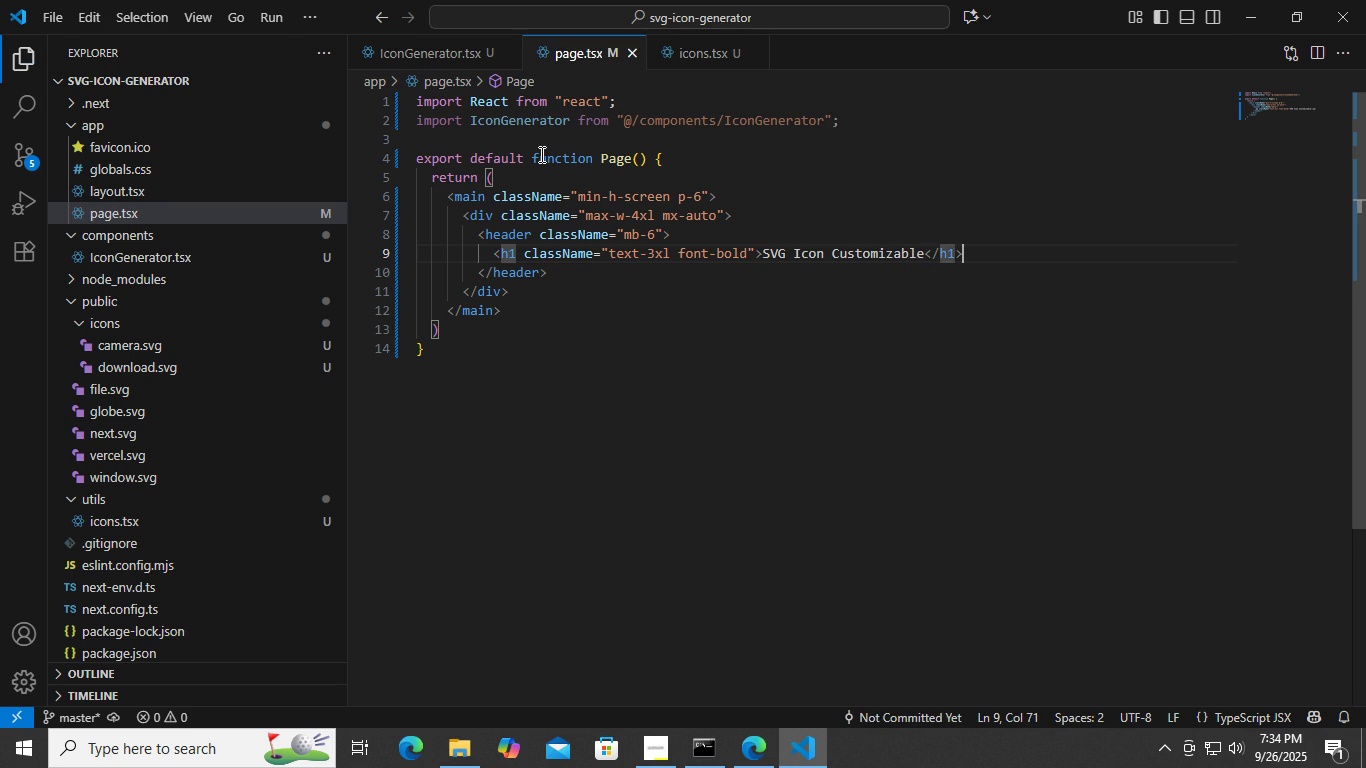 
key(ArrowRight)
 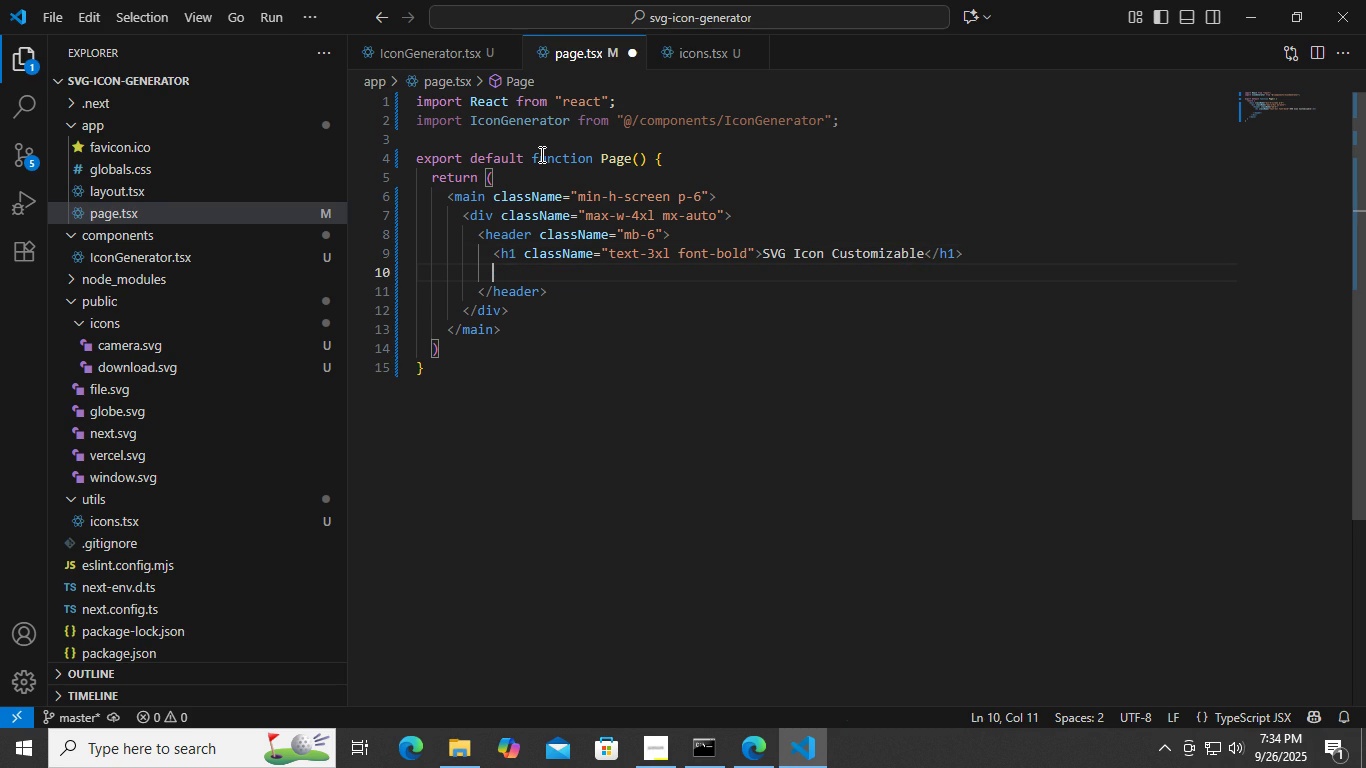 
key(Enter)
 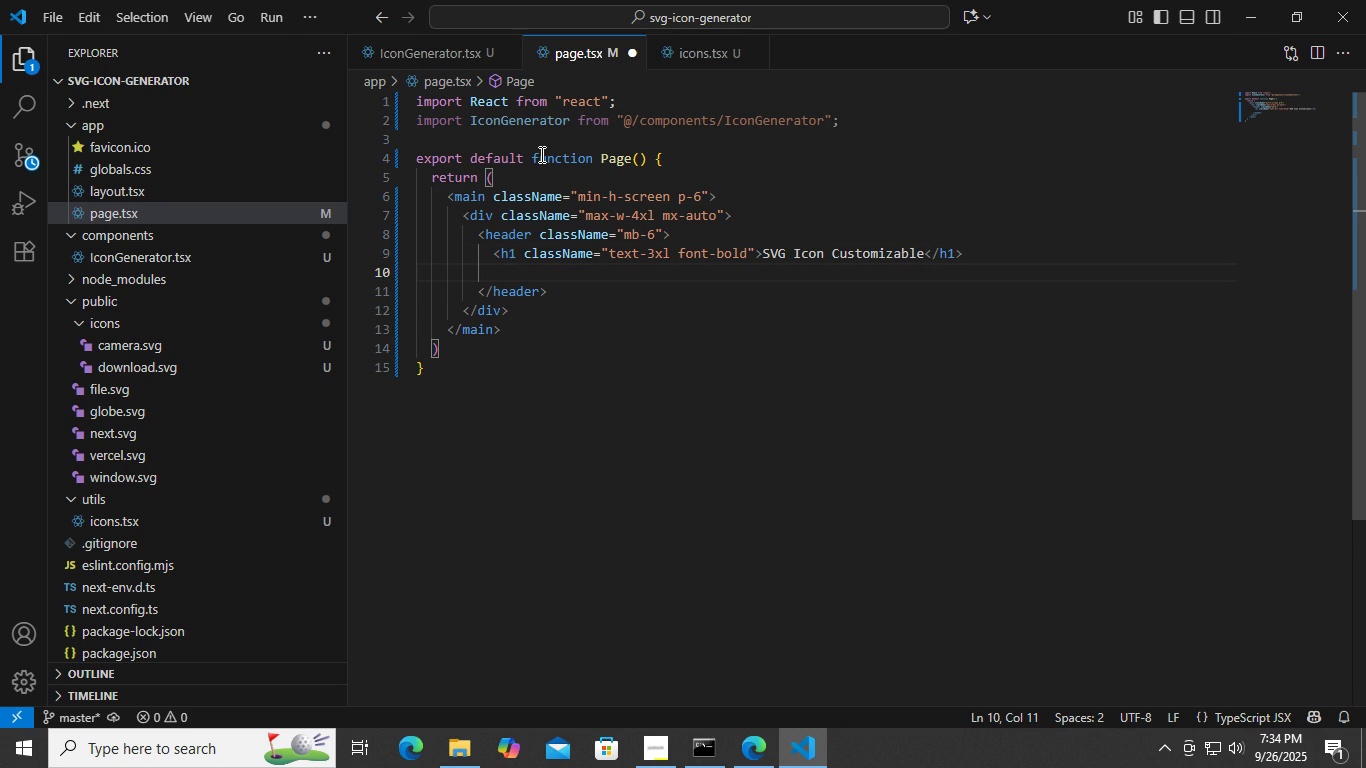 
key(Control+ControlLeft)
 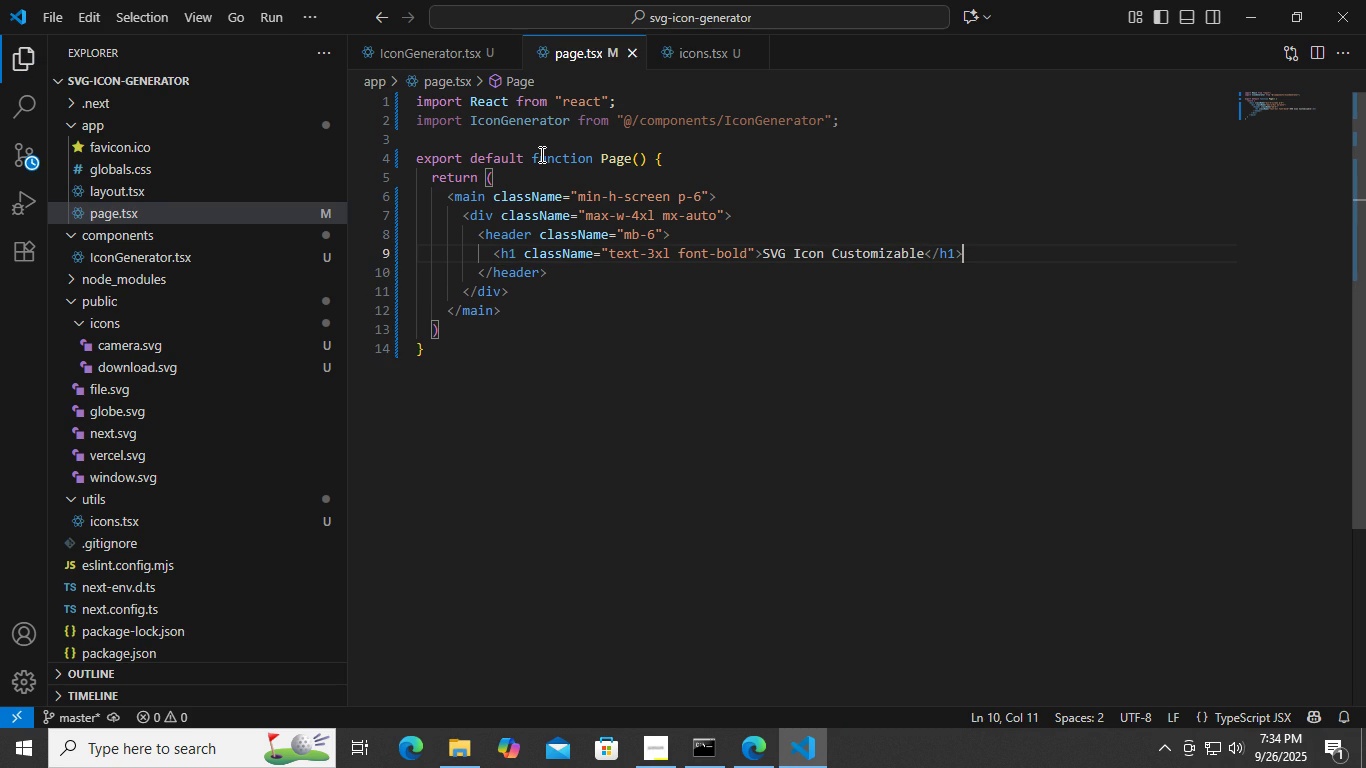 
key(Control+Z)
 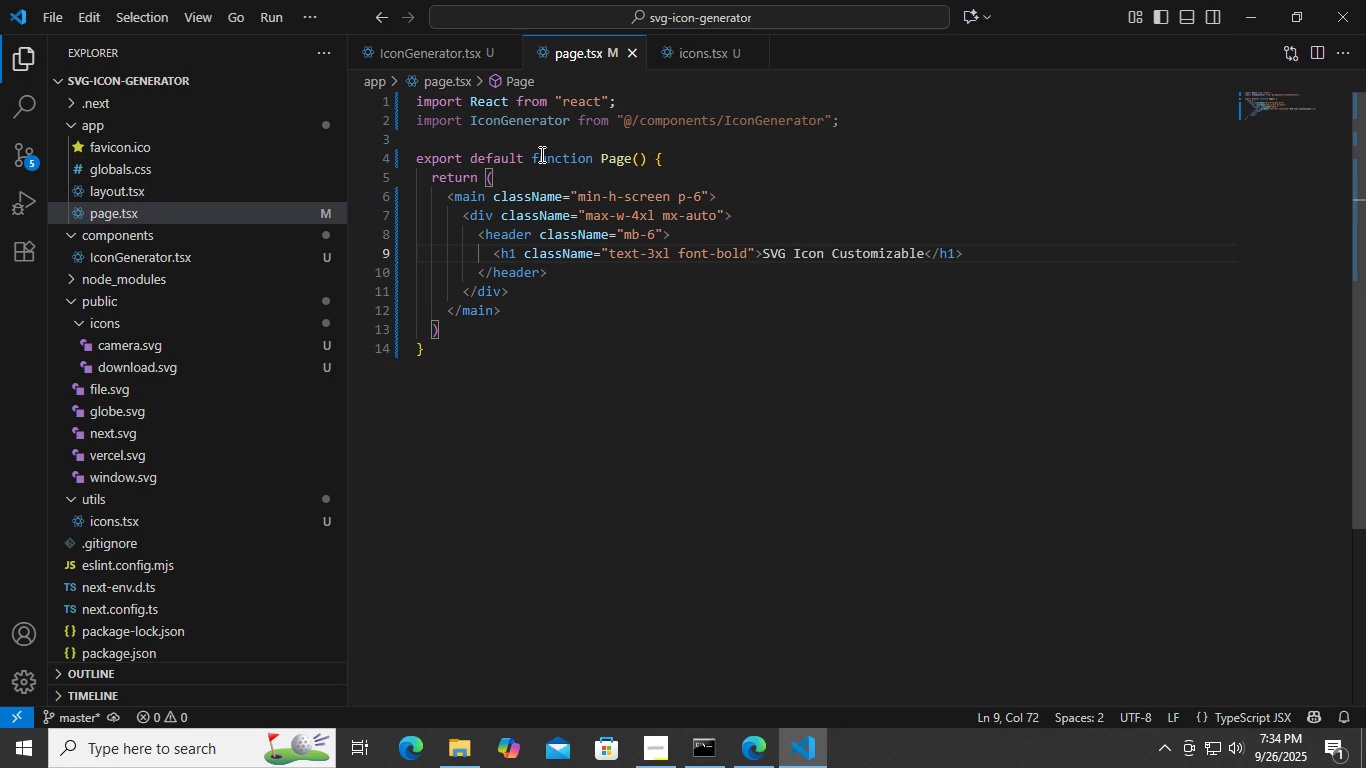 
key(Enter)